 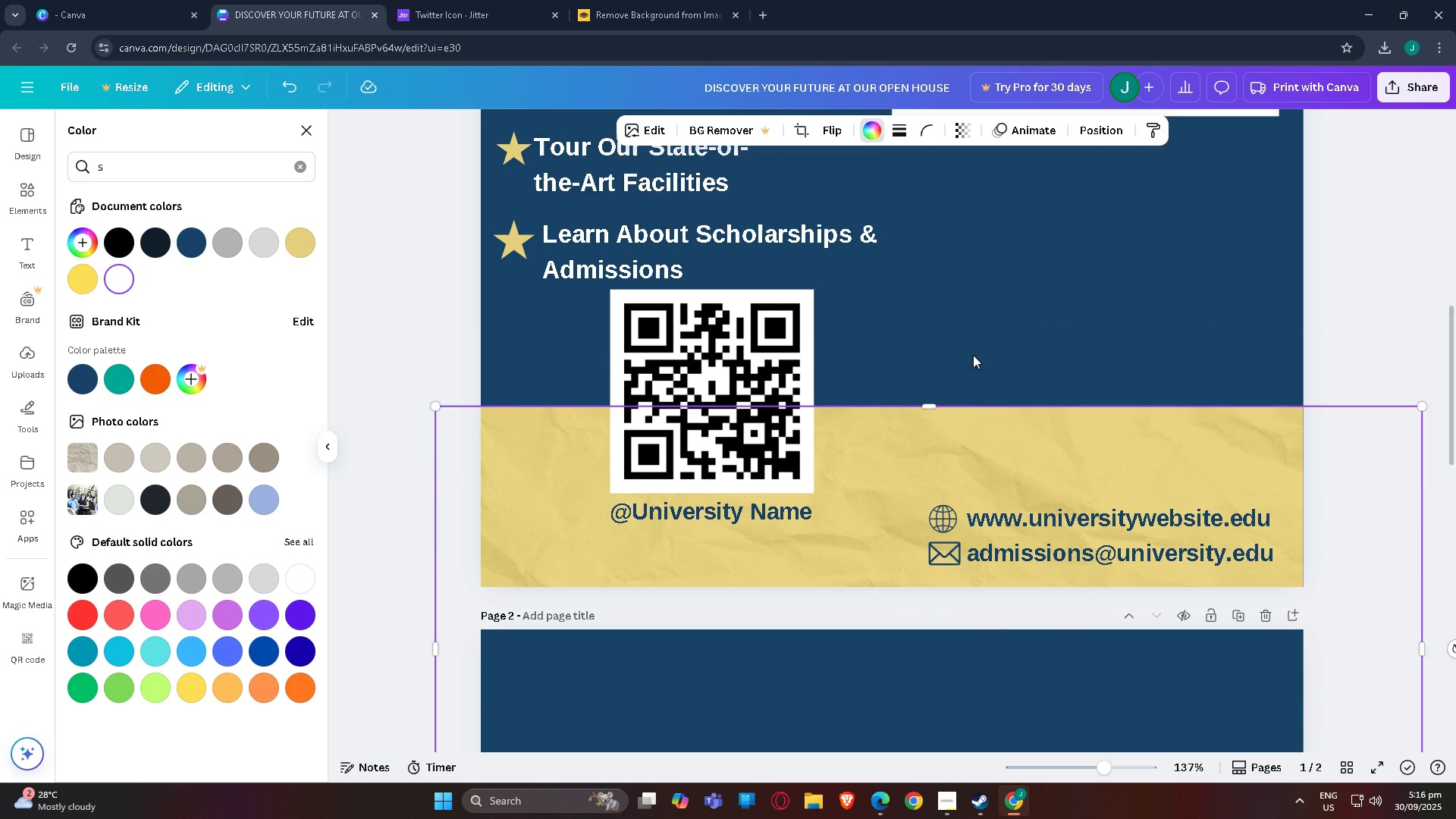 
scroll: coordinate [1042, 351], scroll_direction: up, amount: 7.0
 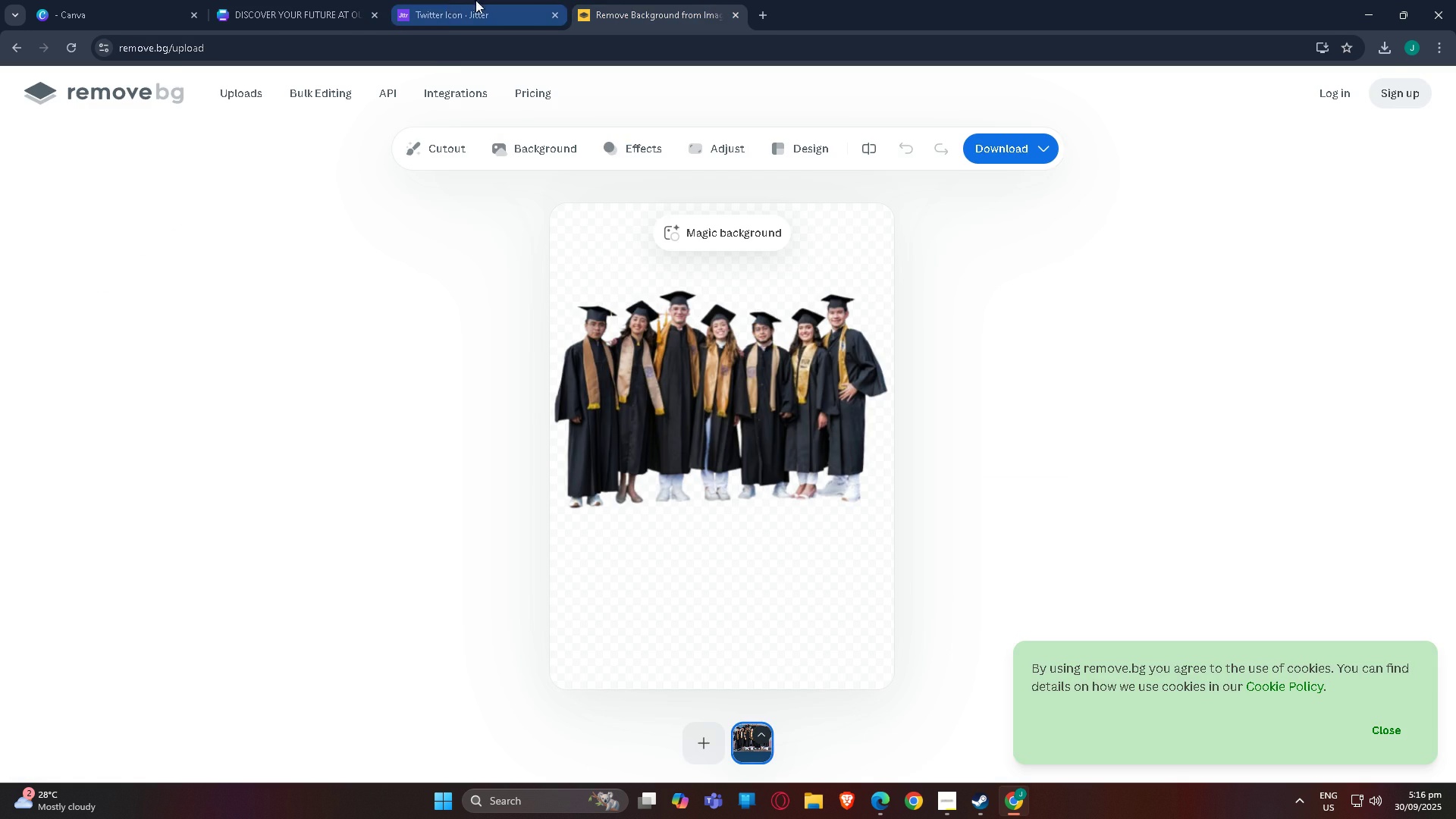 
double_click([206, 0])
 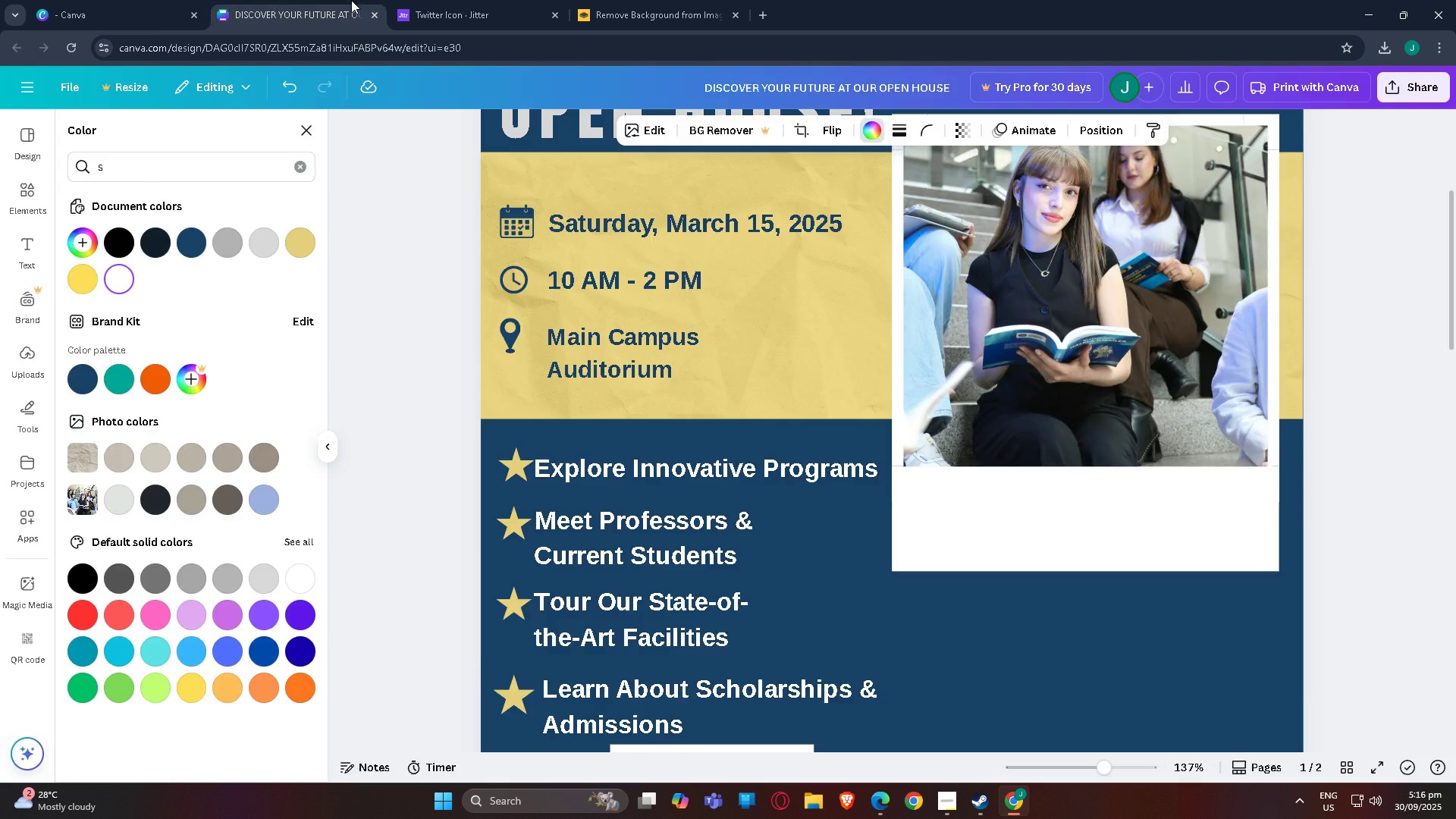 
double_click([532, 0])
 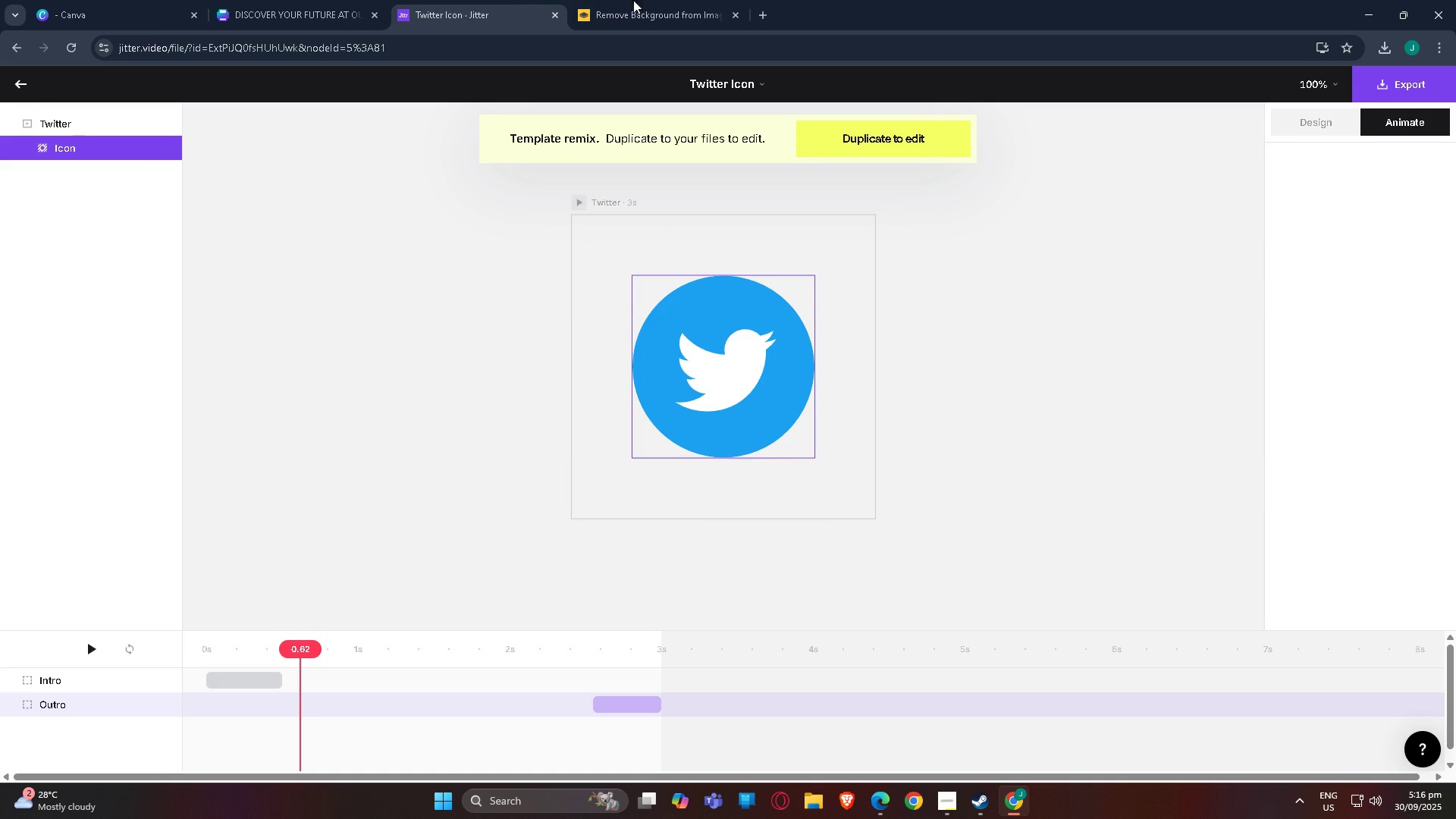 
left_click([617, 6])
 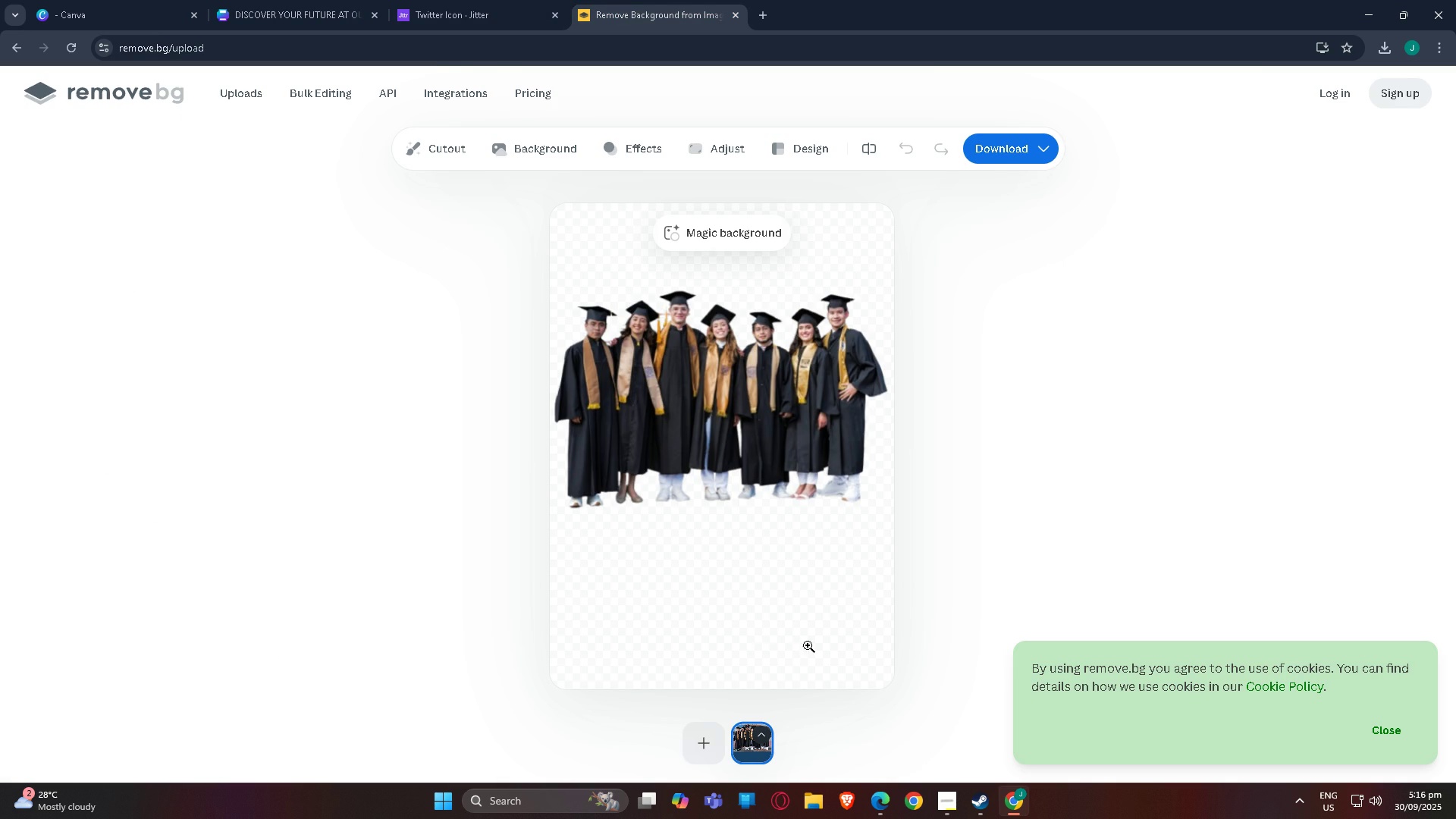 
left_click([742, 531])
 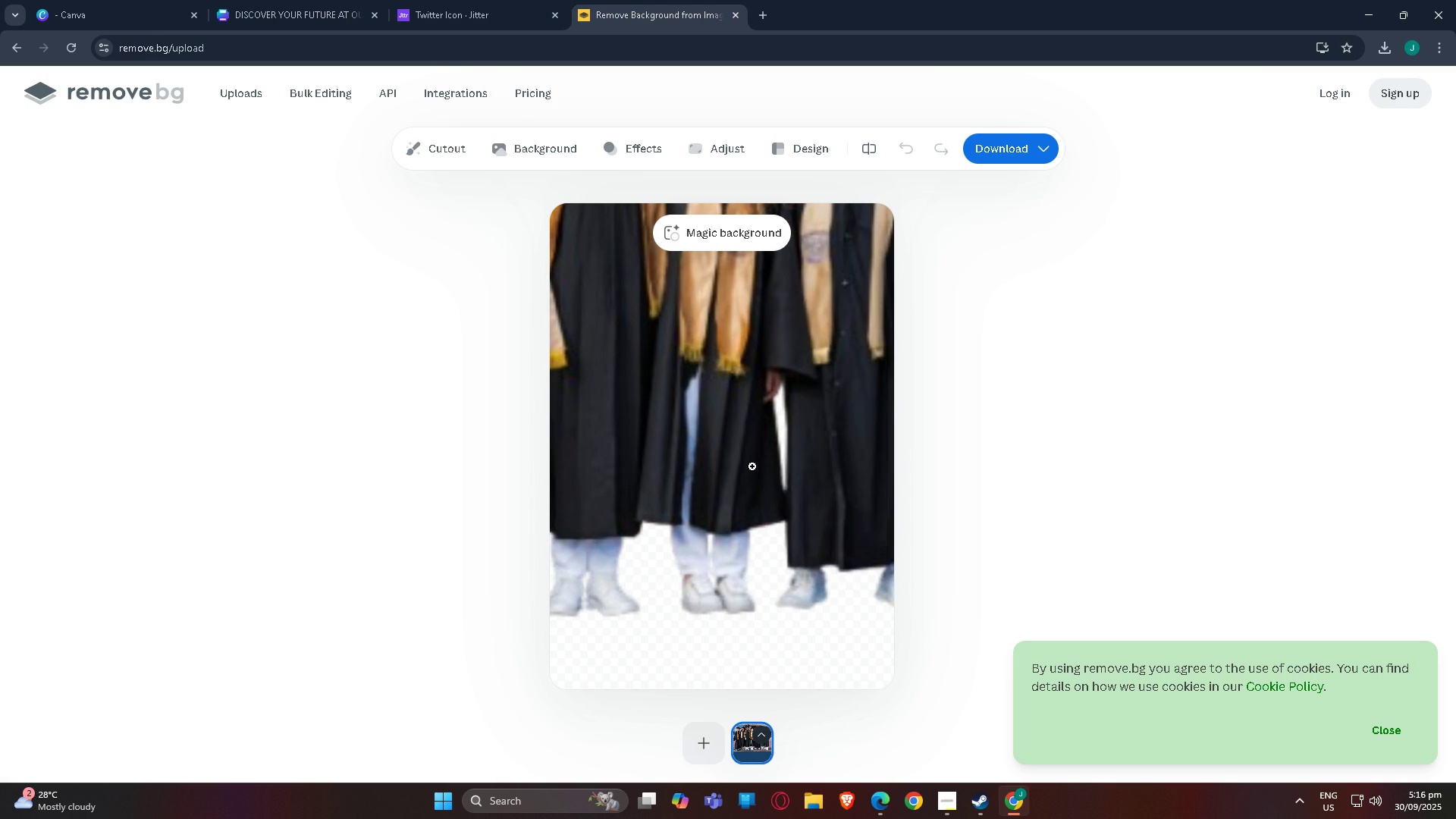 
right_click([752, 466])